 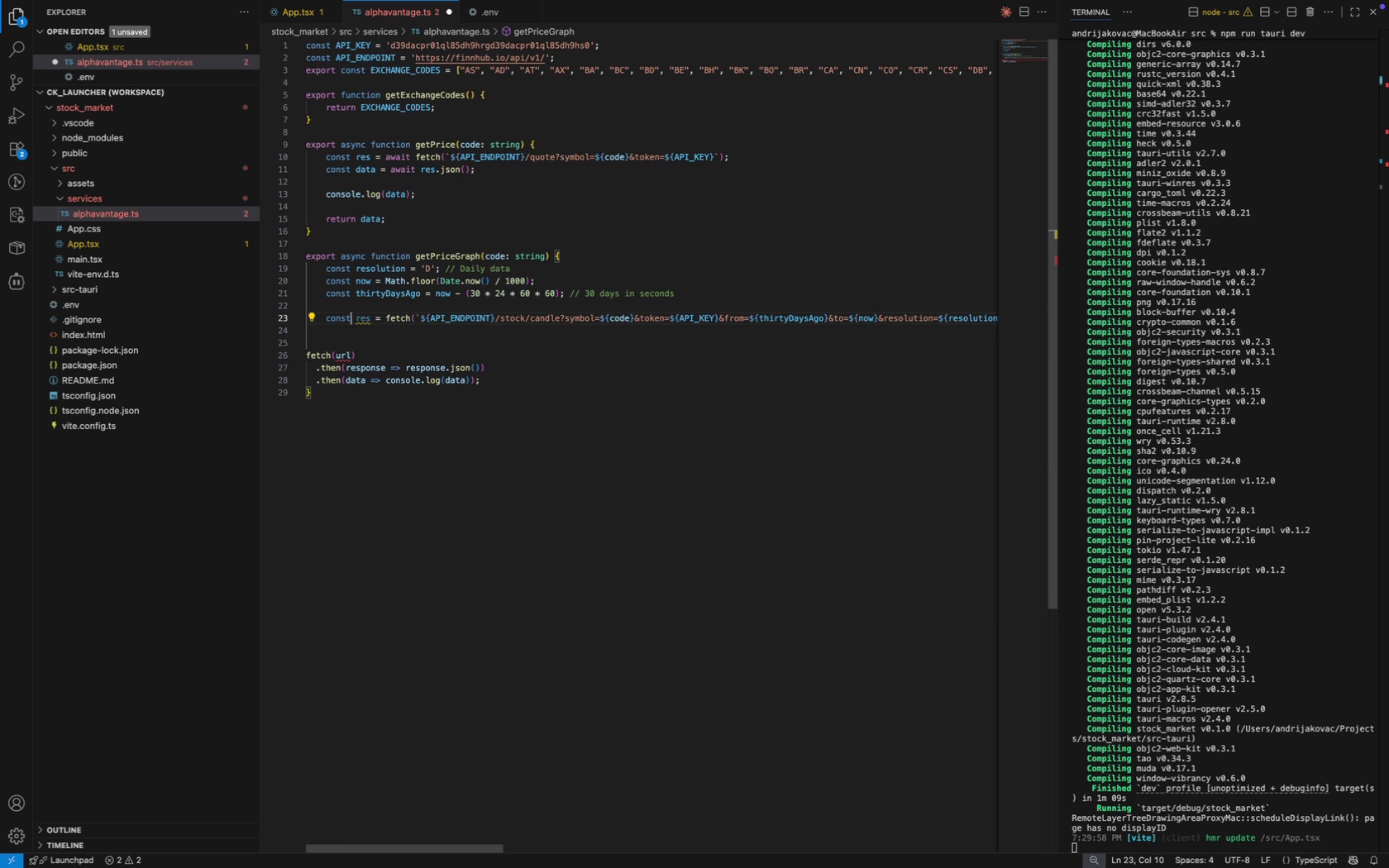 
key(Alt+ArrowRight)
 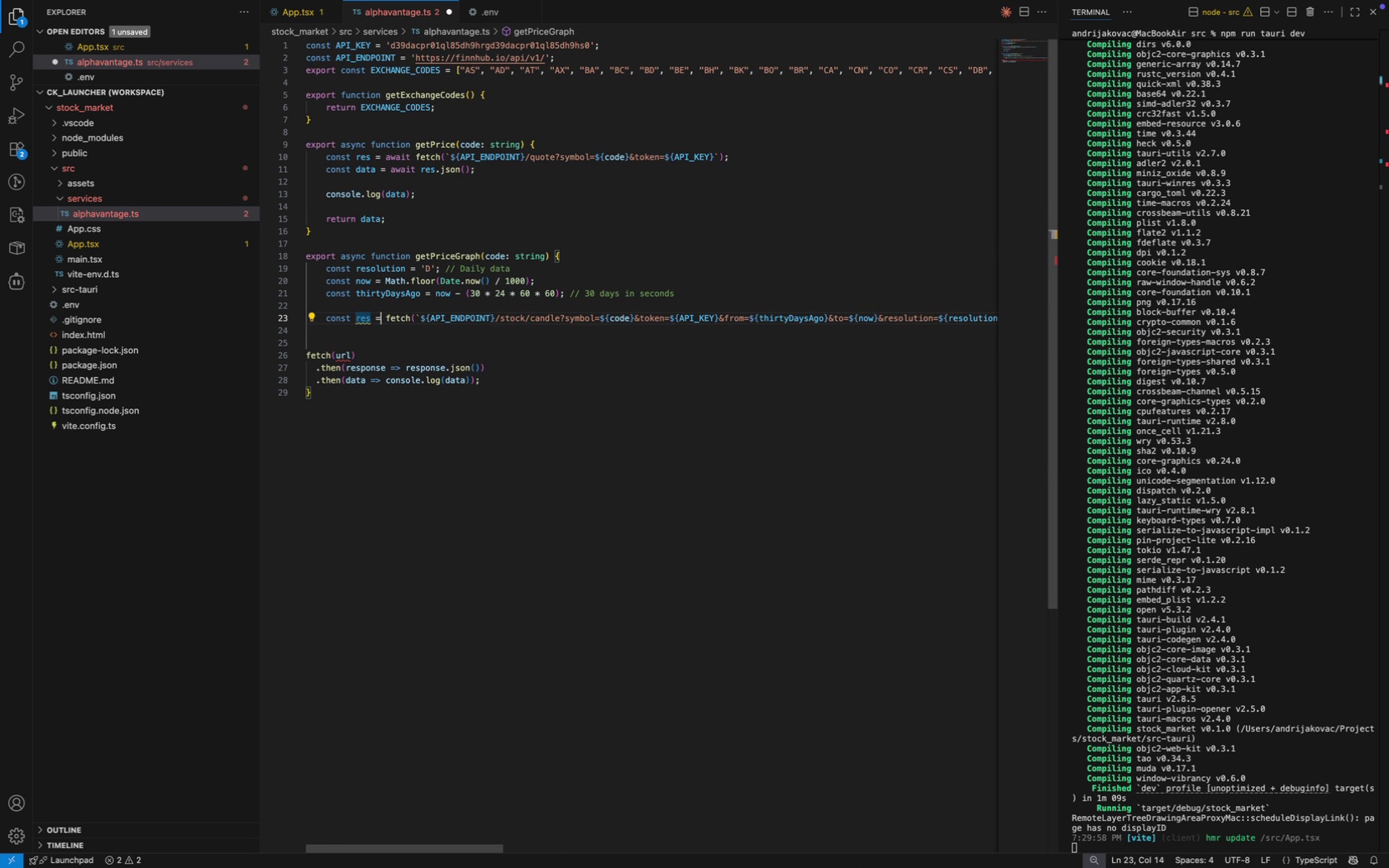 
key(Alt+ArrowRight)
 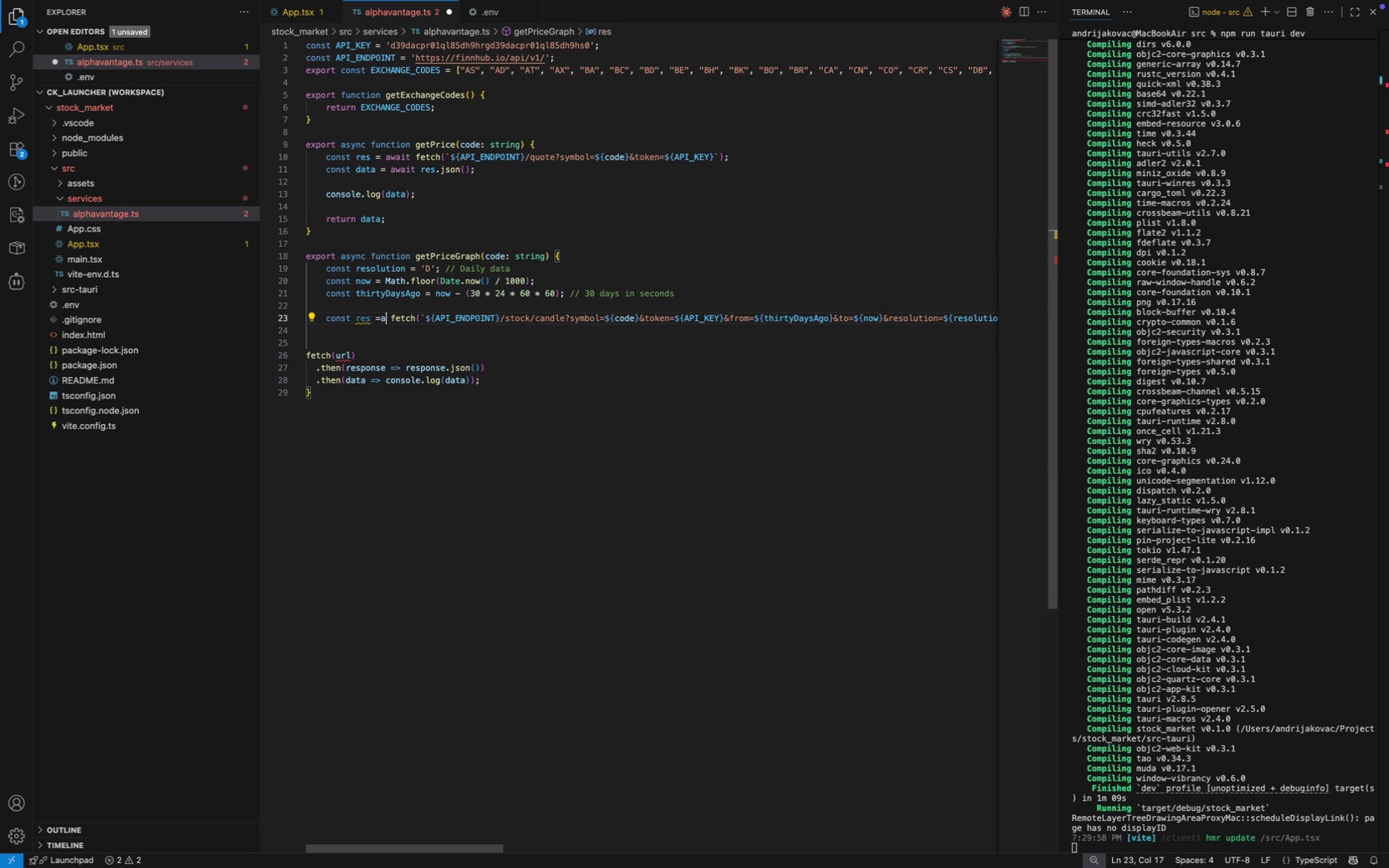 
type(await)
 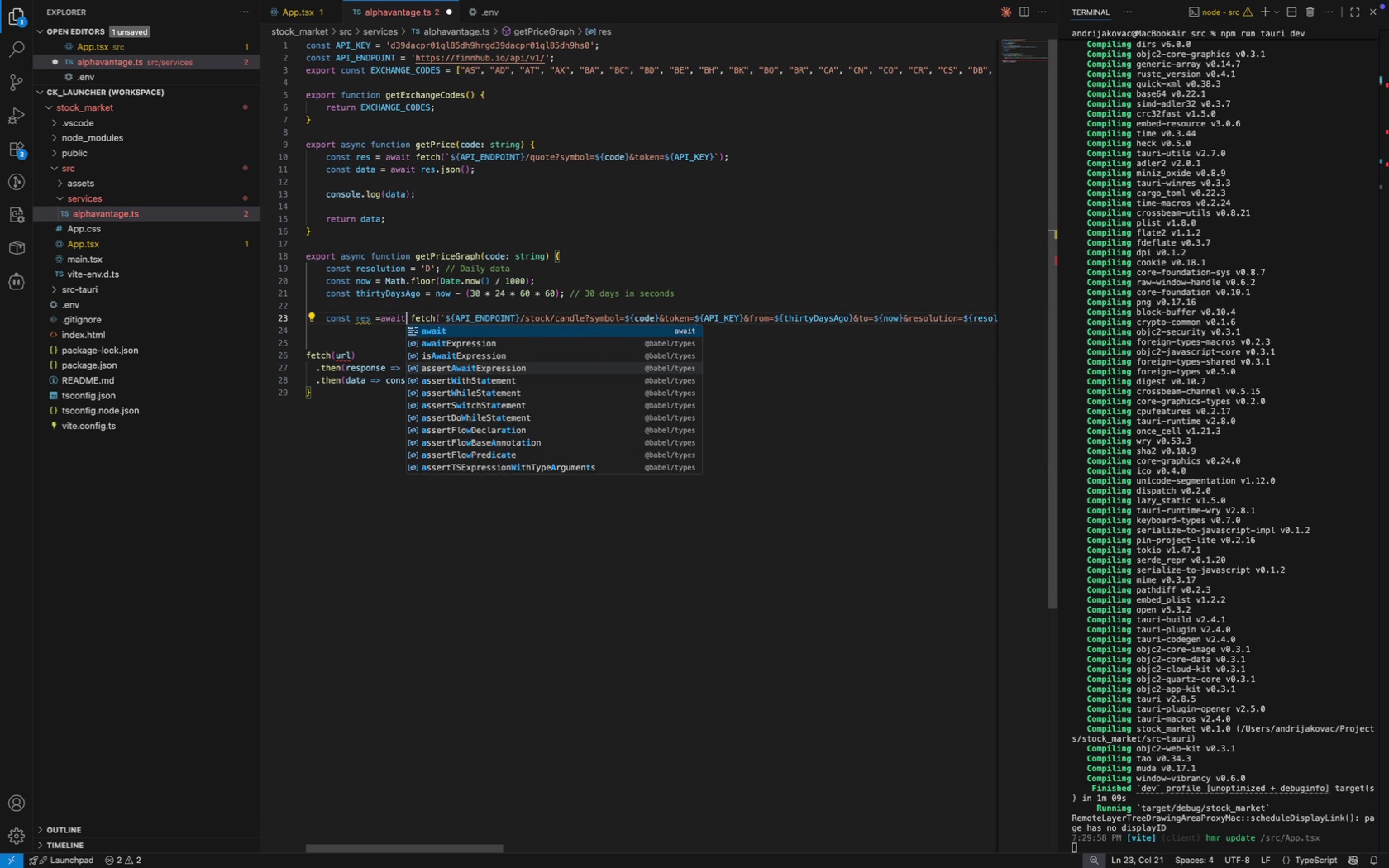 
key(ArrowLeft)